 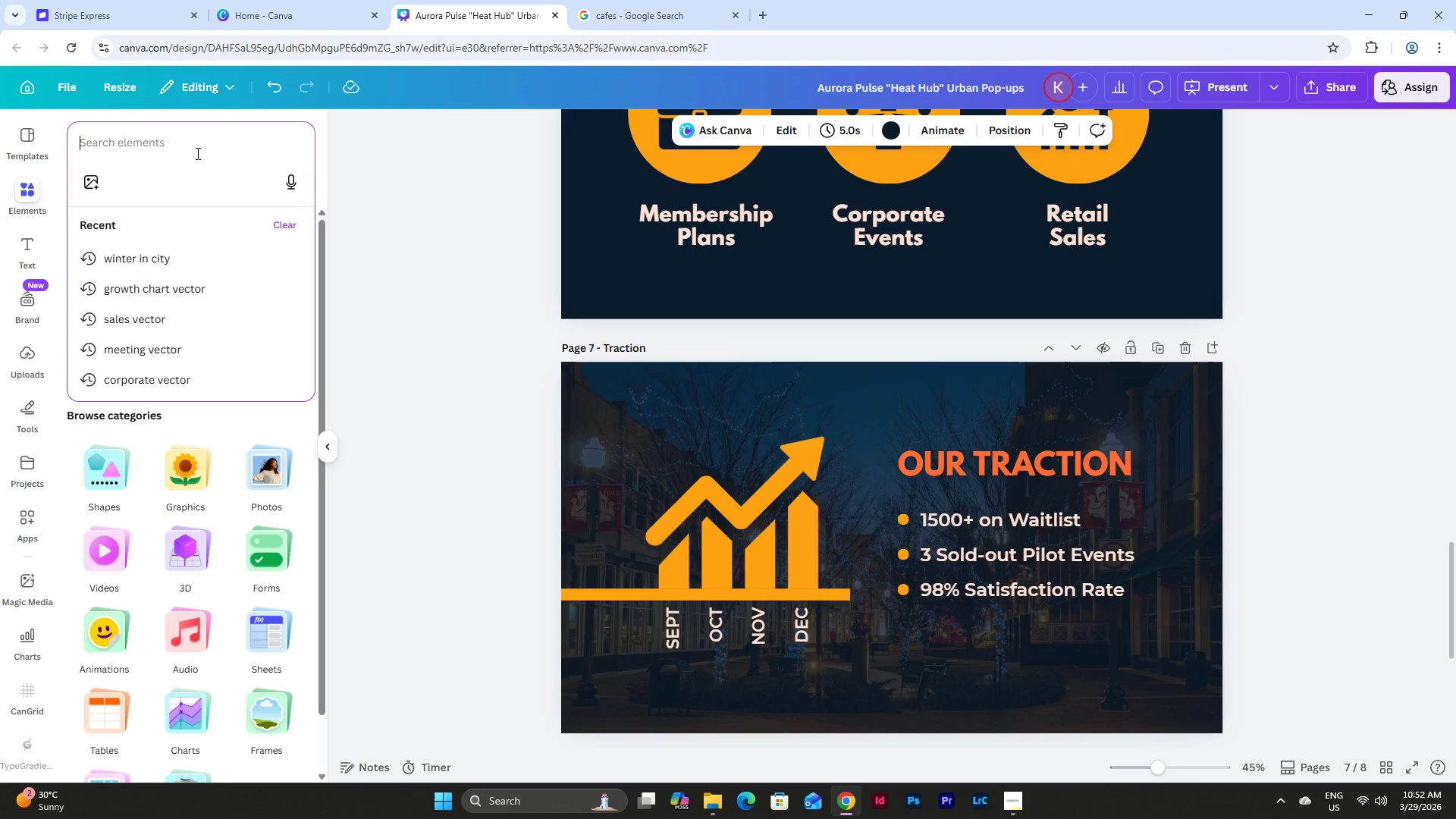 
type(gowth c)
key(Backspace)
key(Backspace)
key(Backspace)
key(Backspace)
key(Backspace)
key(Backspace)
type(rowth cha)
 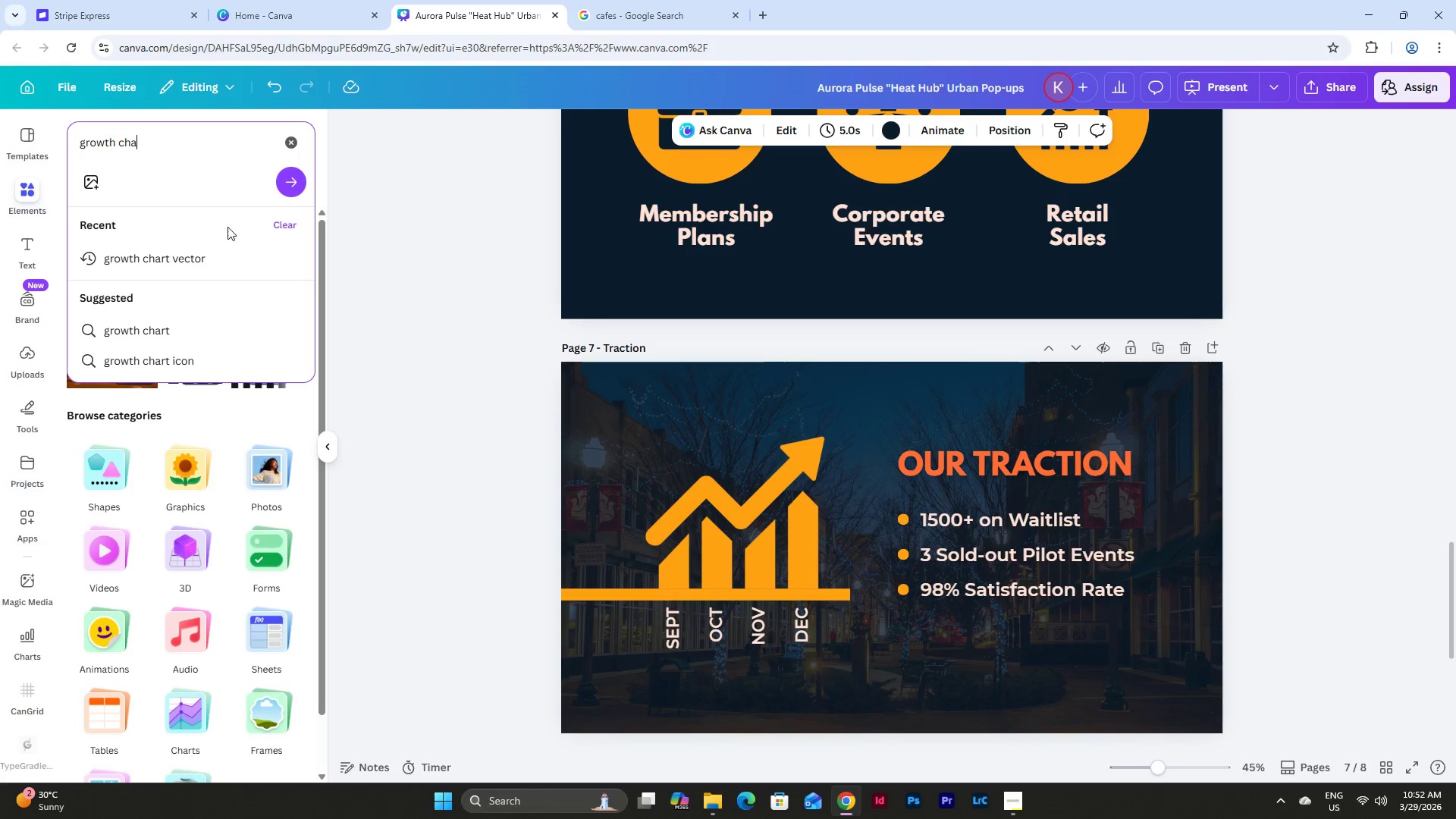 
left_click([182, 330])
 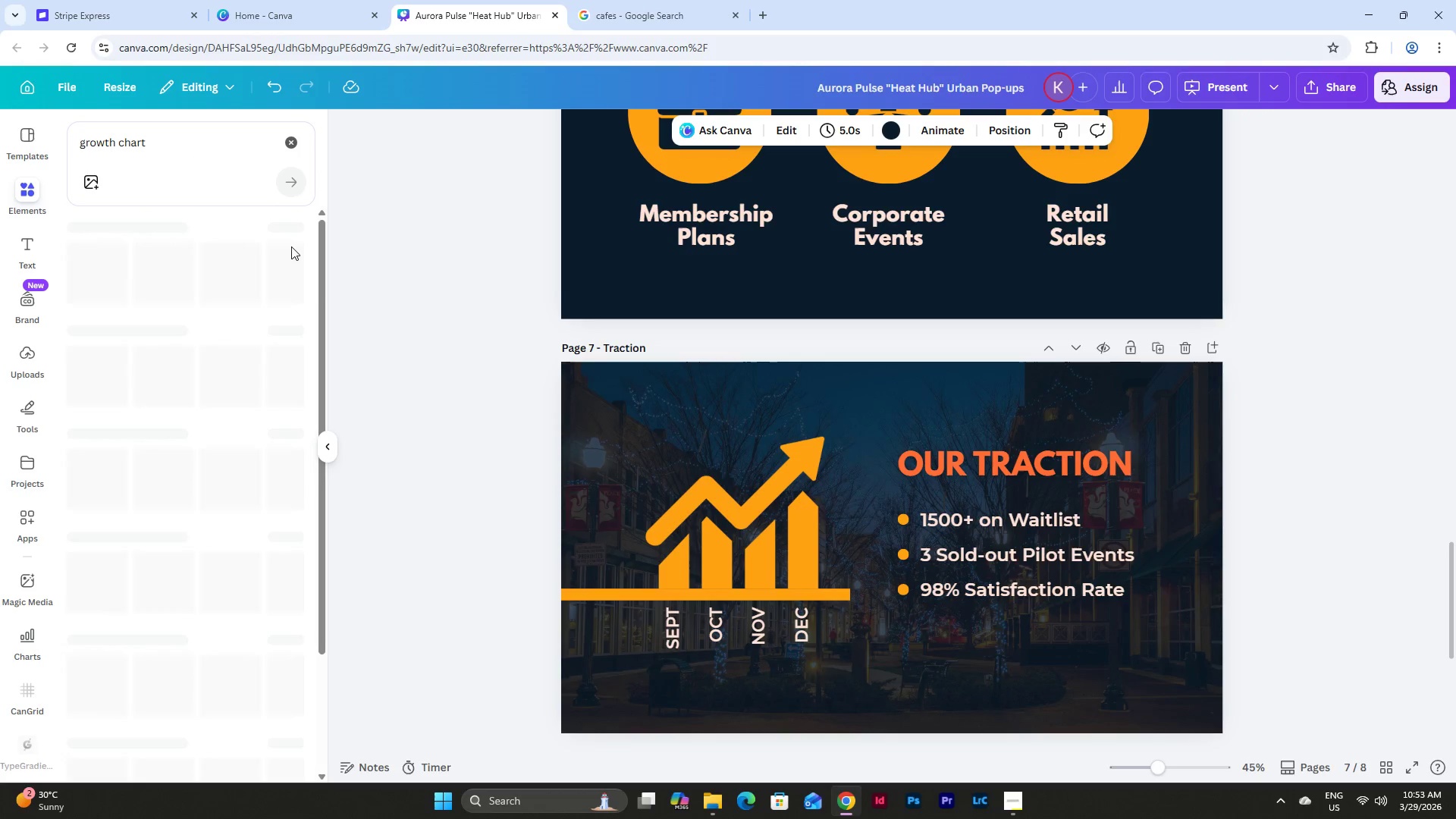 
mouse_move([327, 312])
 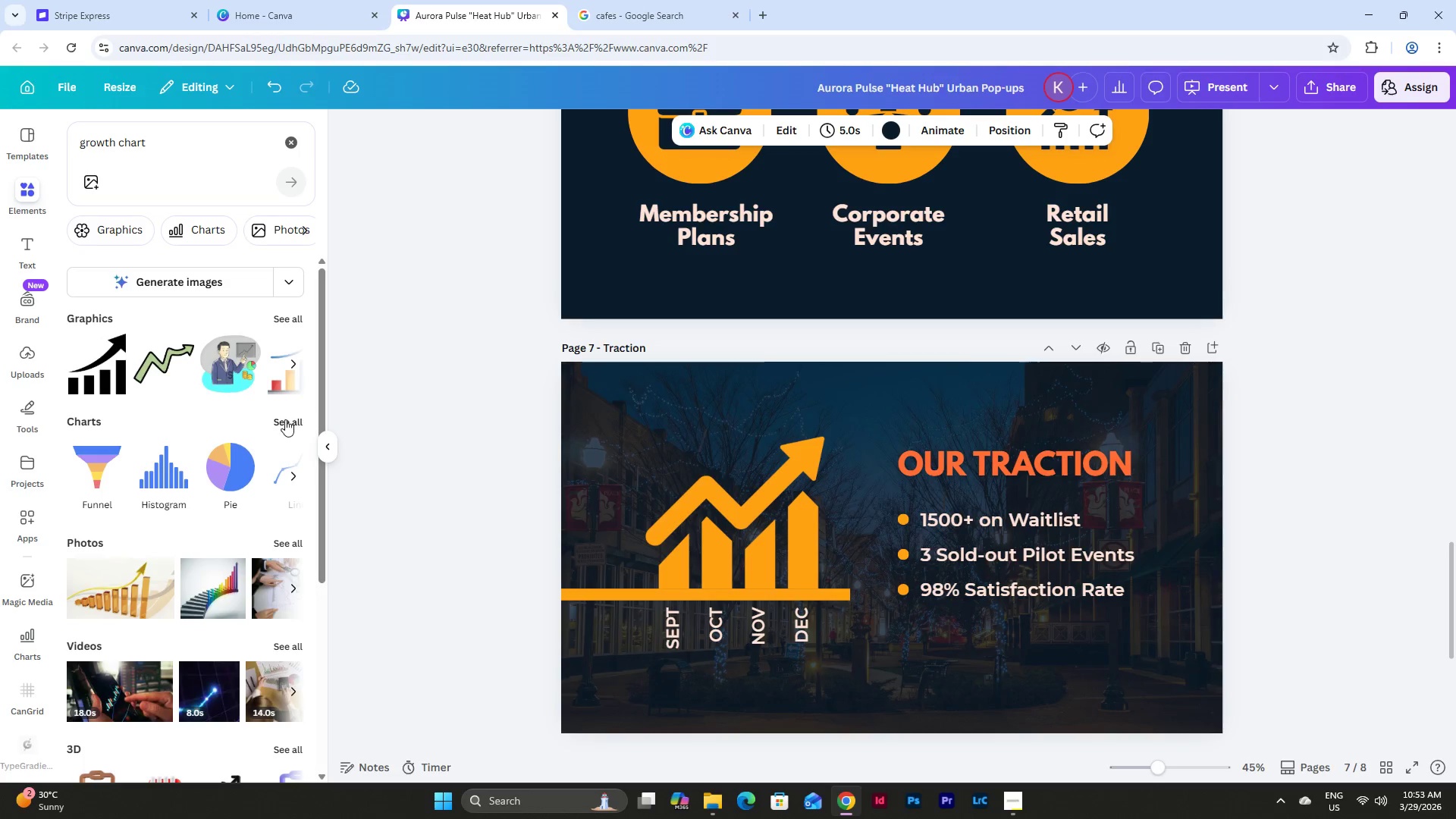 
left_click([285, 419])
 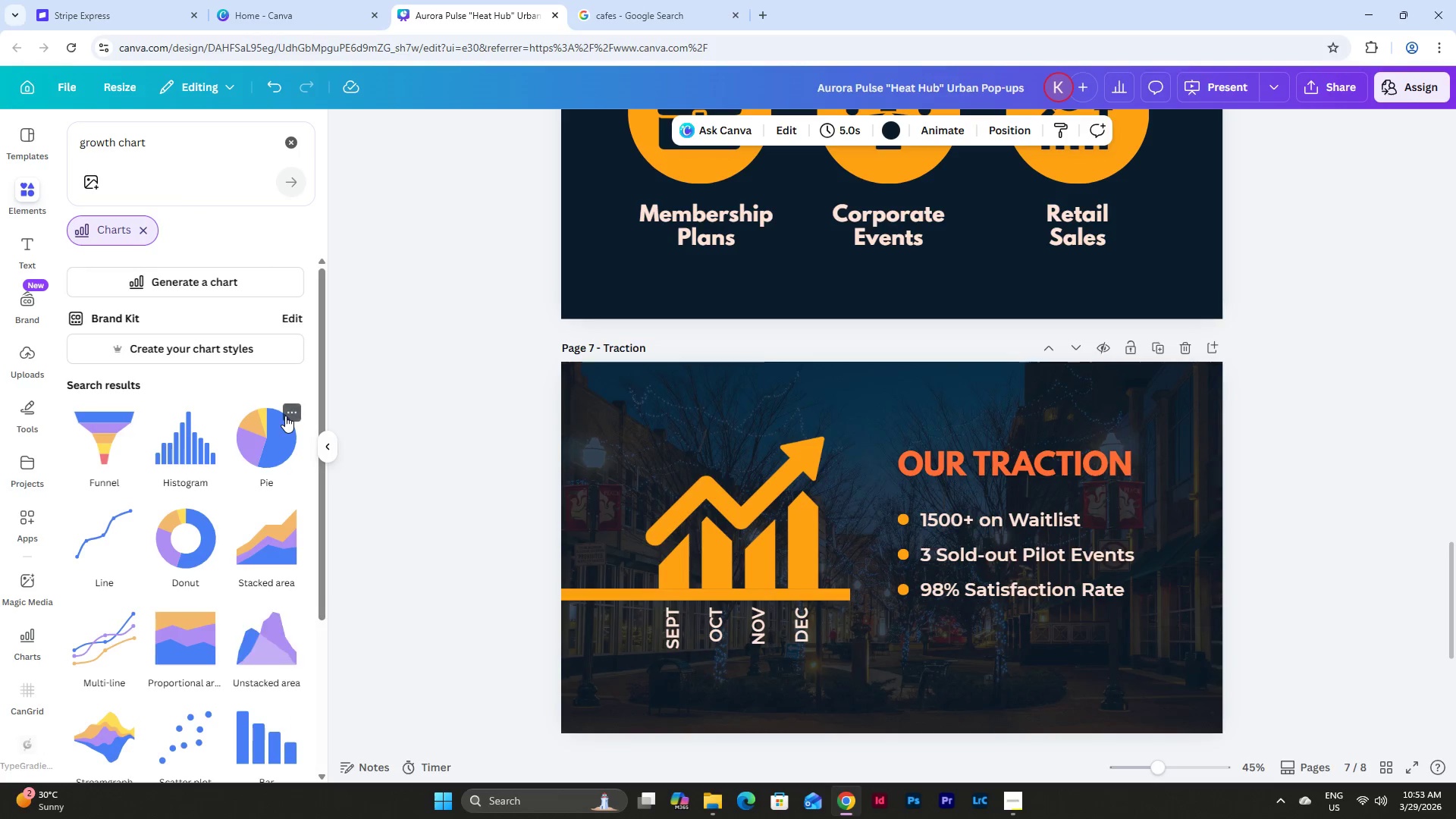 
scroll: coordinate [286, 414], scroll_direction: down, amount: 10.0
 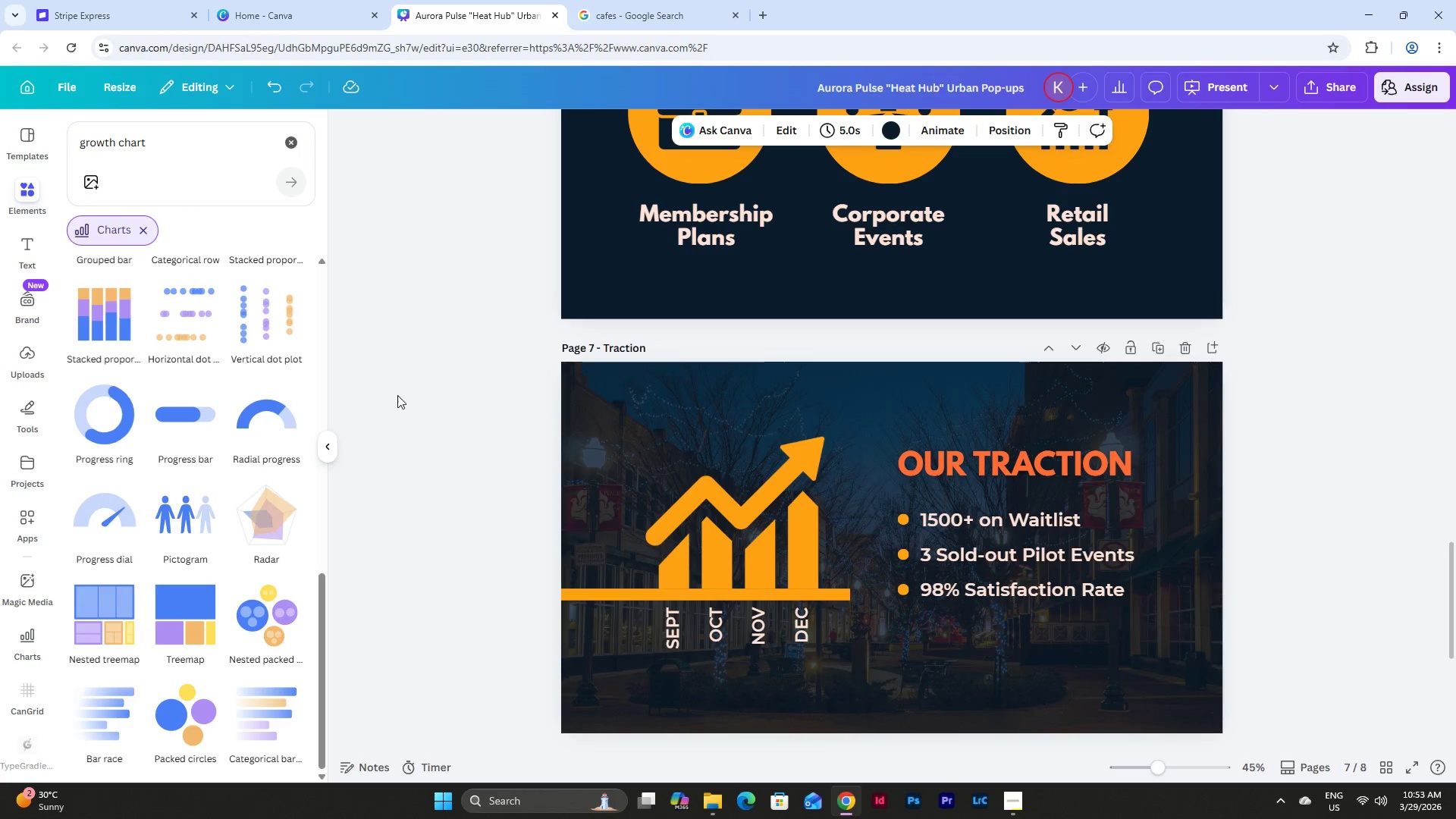 
scroll: coordinate [253, 404], scroll_direction: up, amount: 9.0
 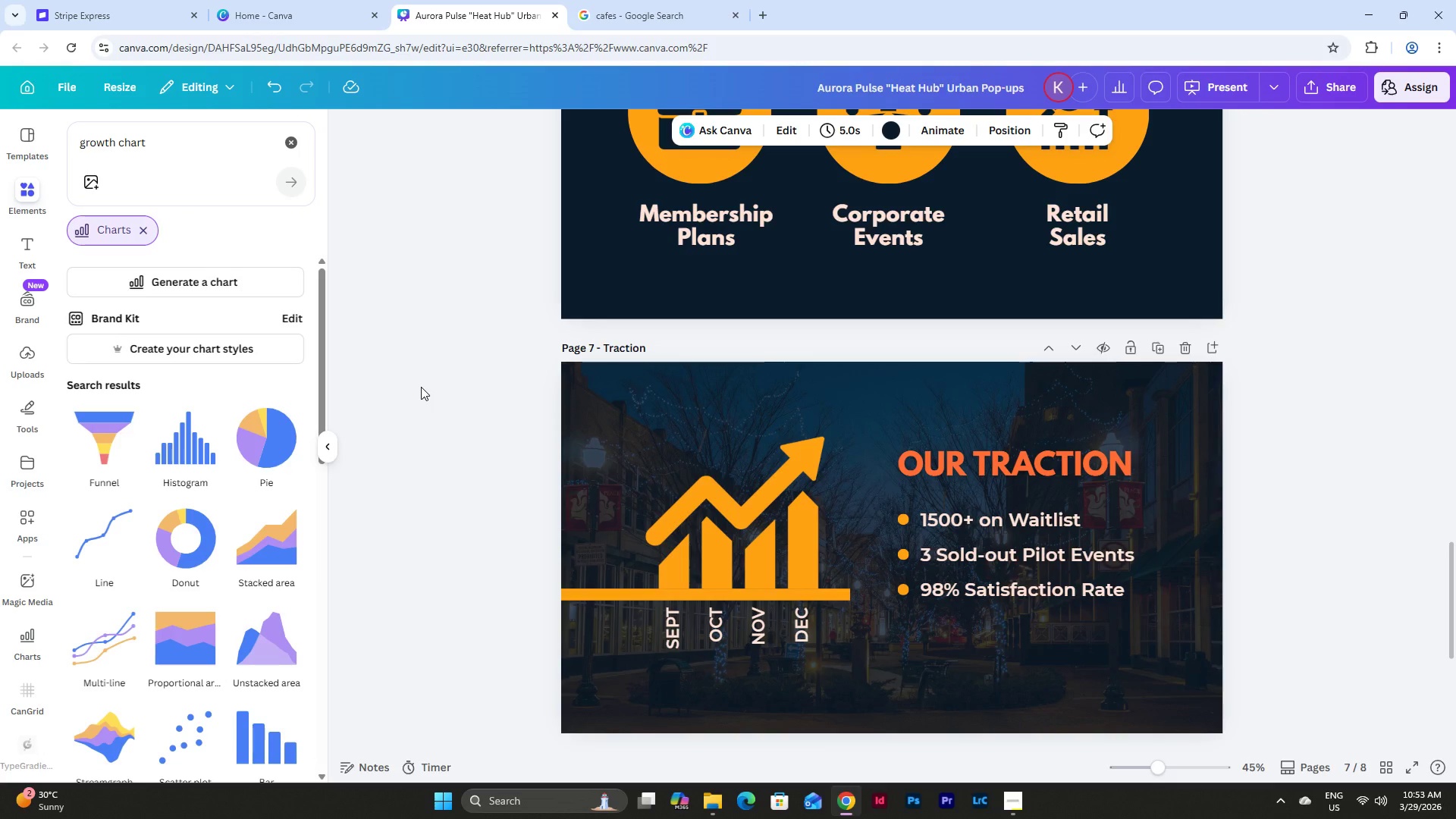 
left_click([421, 387])
 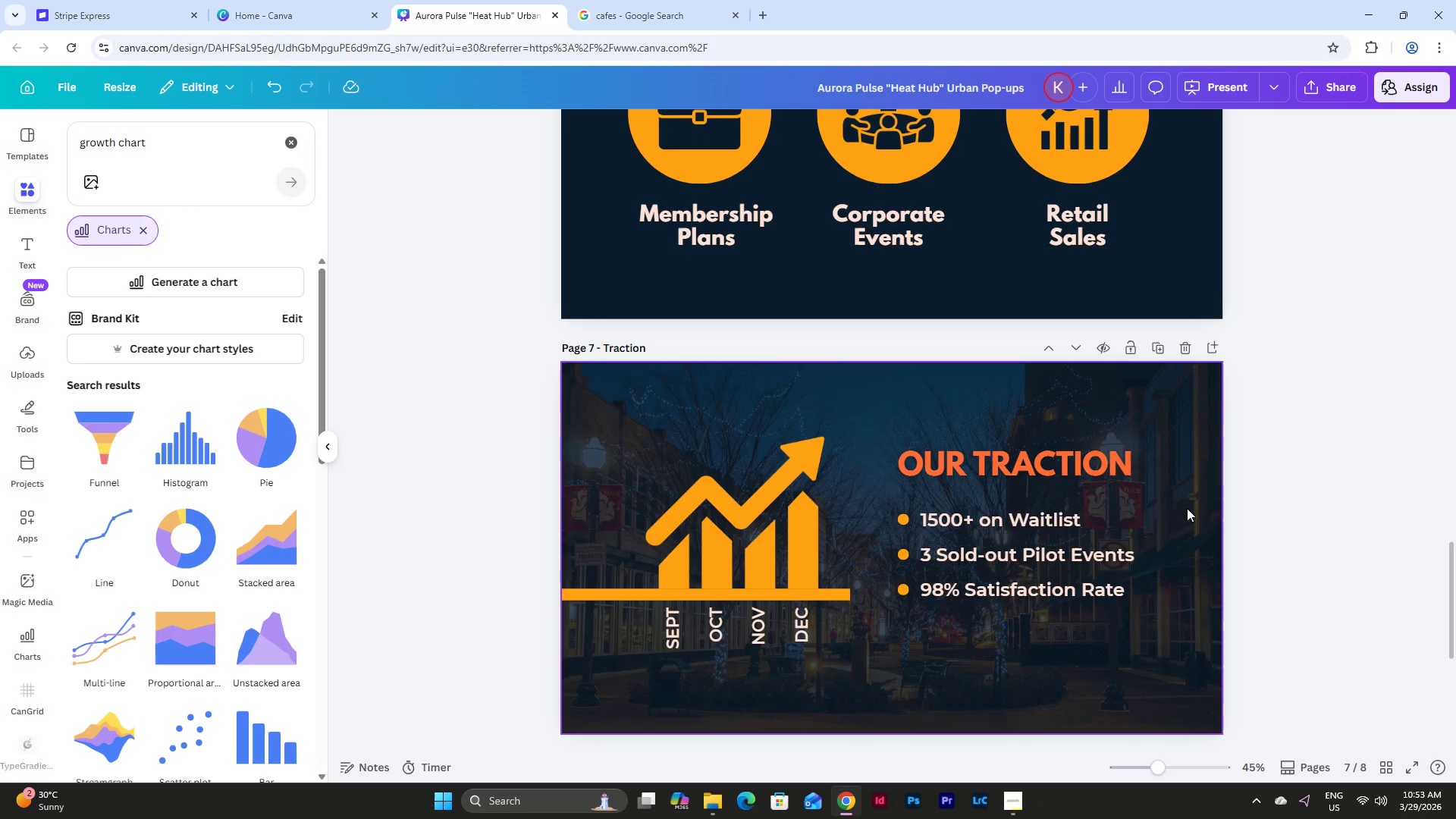 
left_click([1266, 489])
 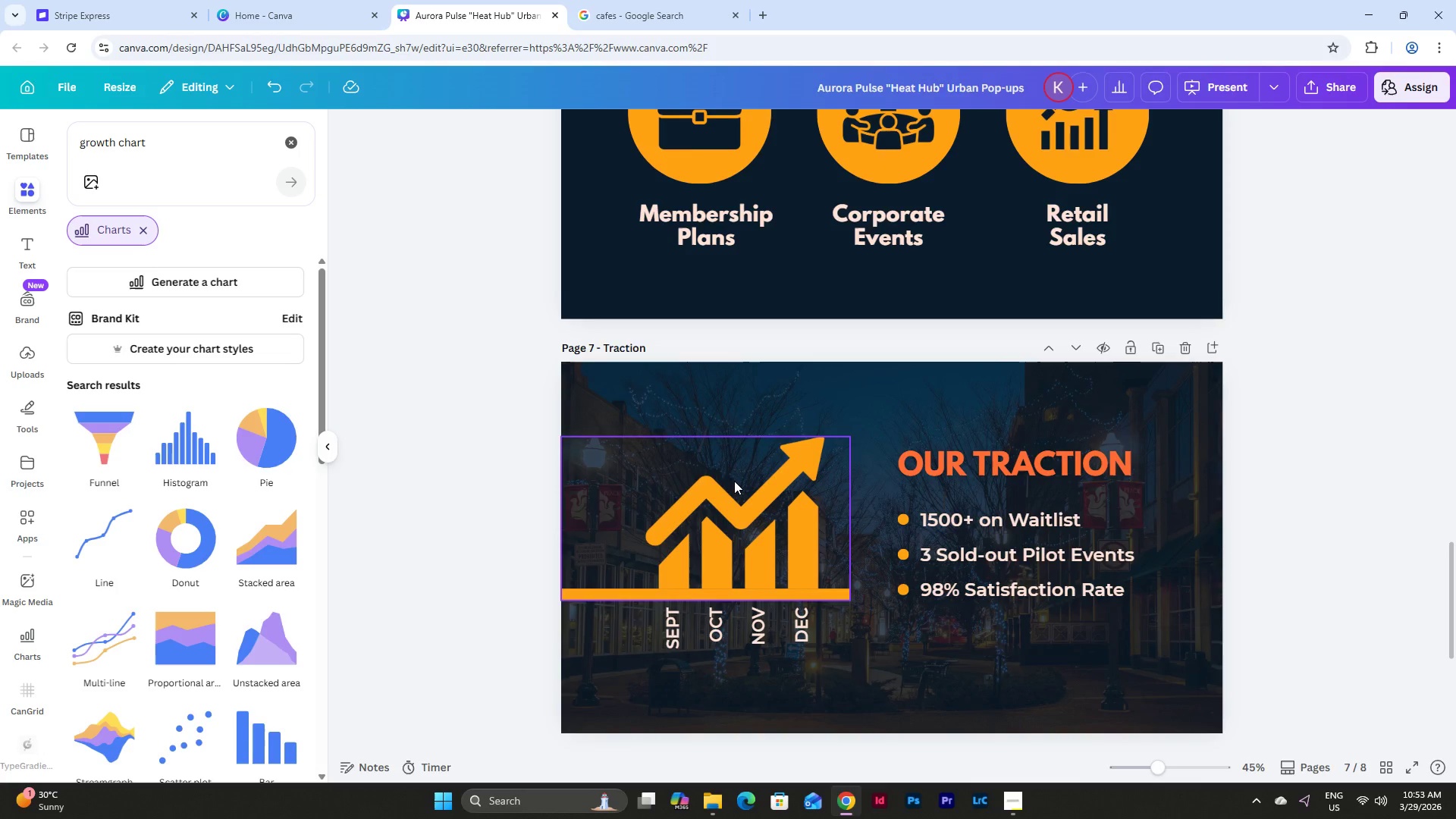 
left_click([1221, 494])
 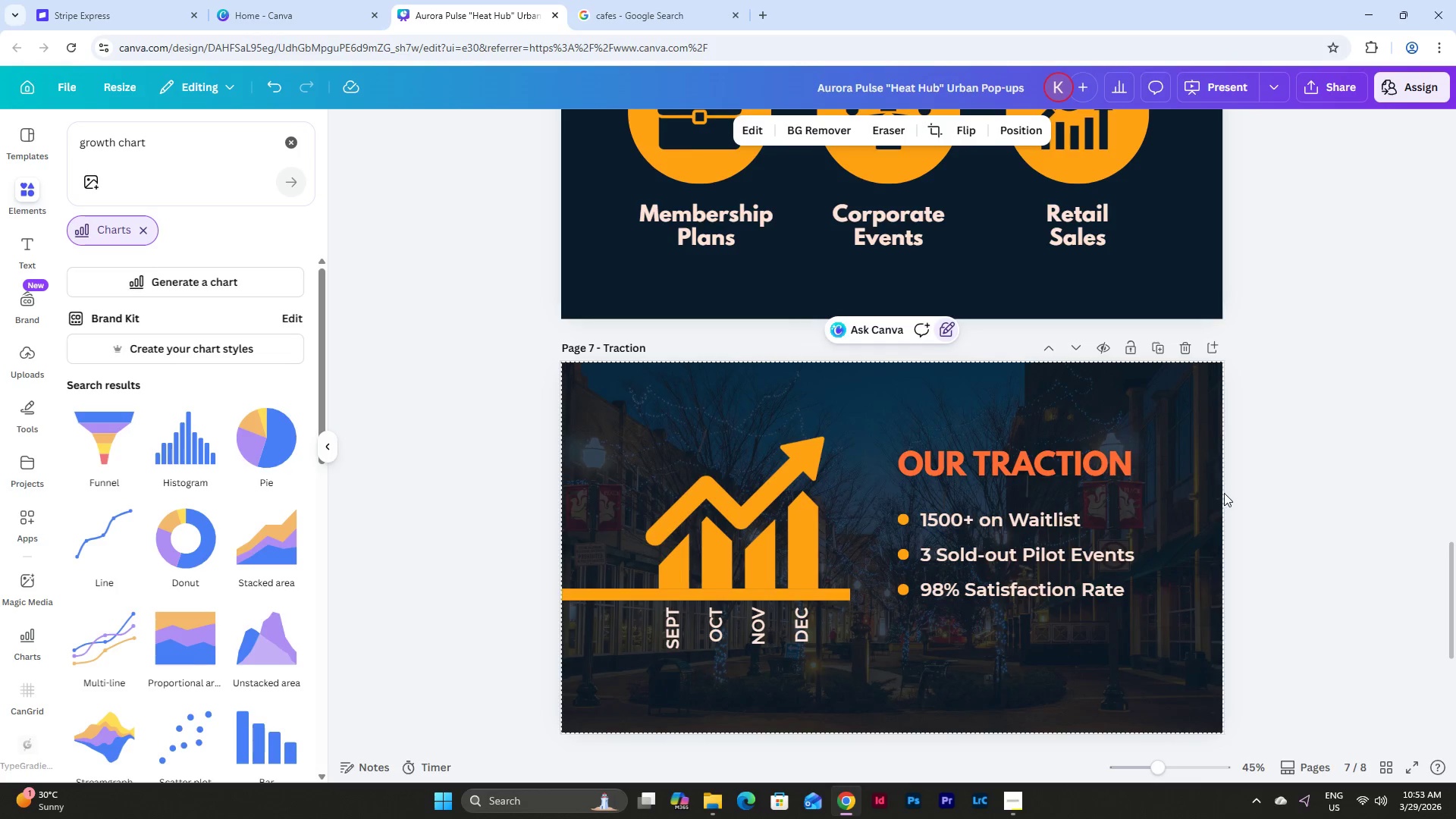 
left_click([1281, 485])
 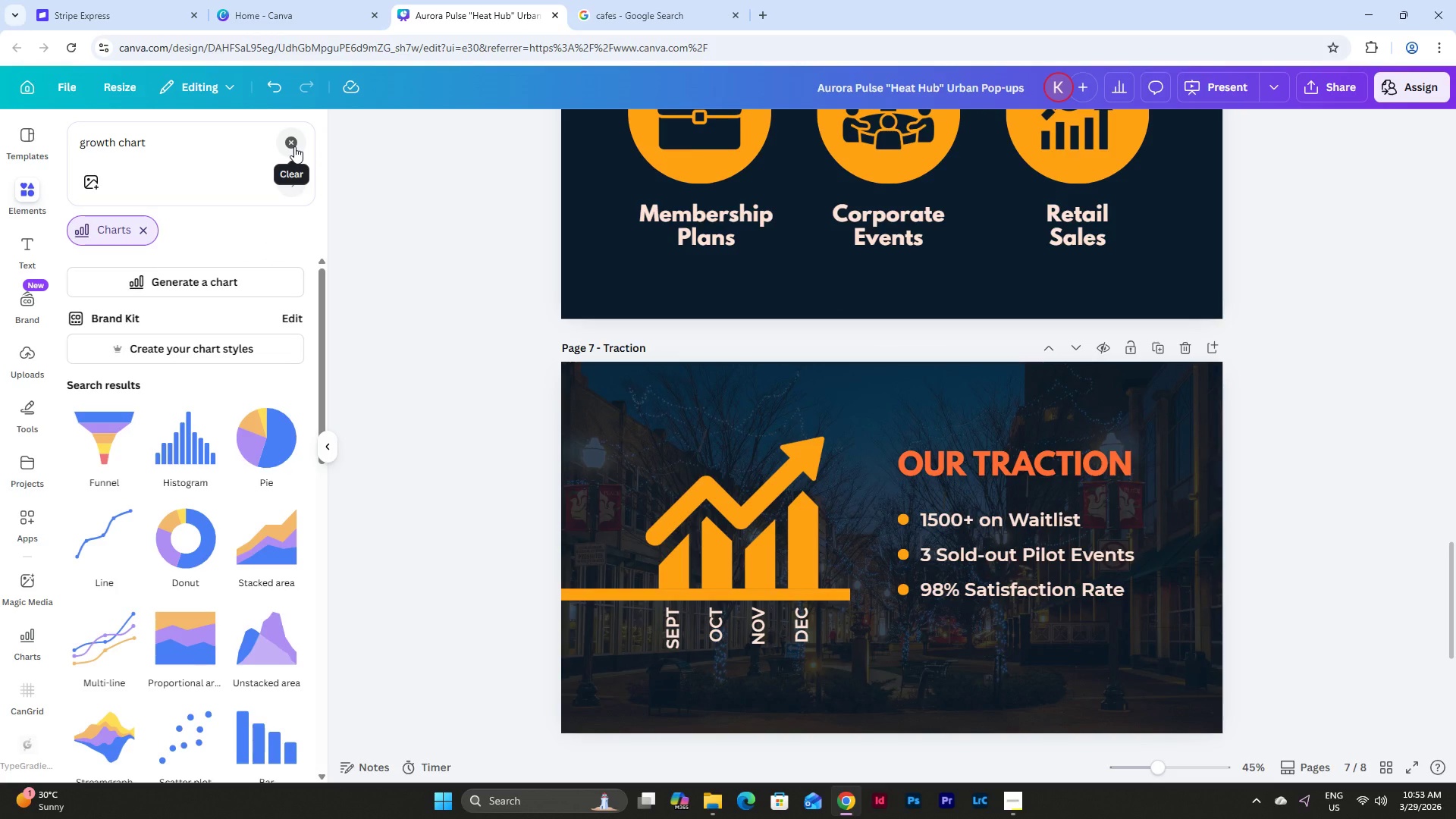 
left_click([294, 146])
 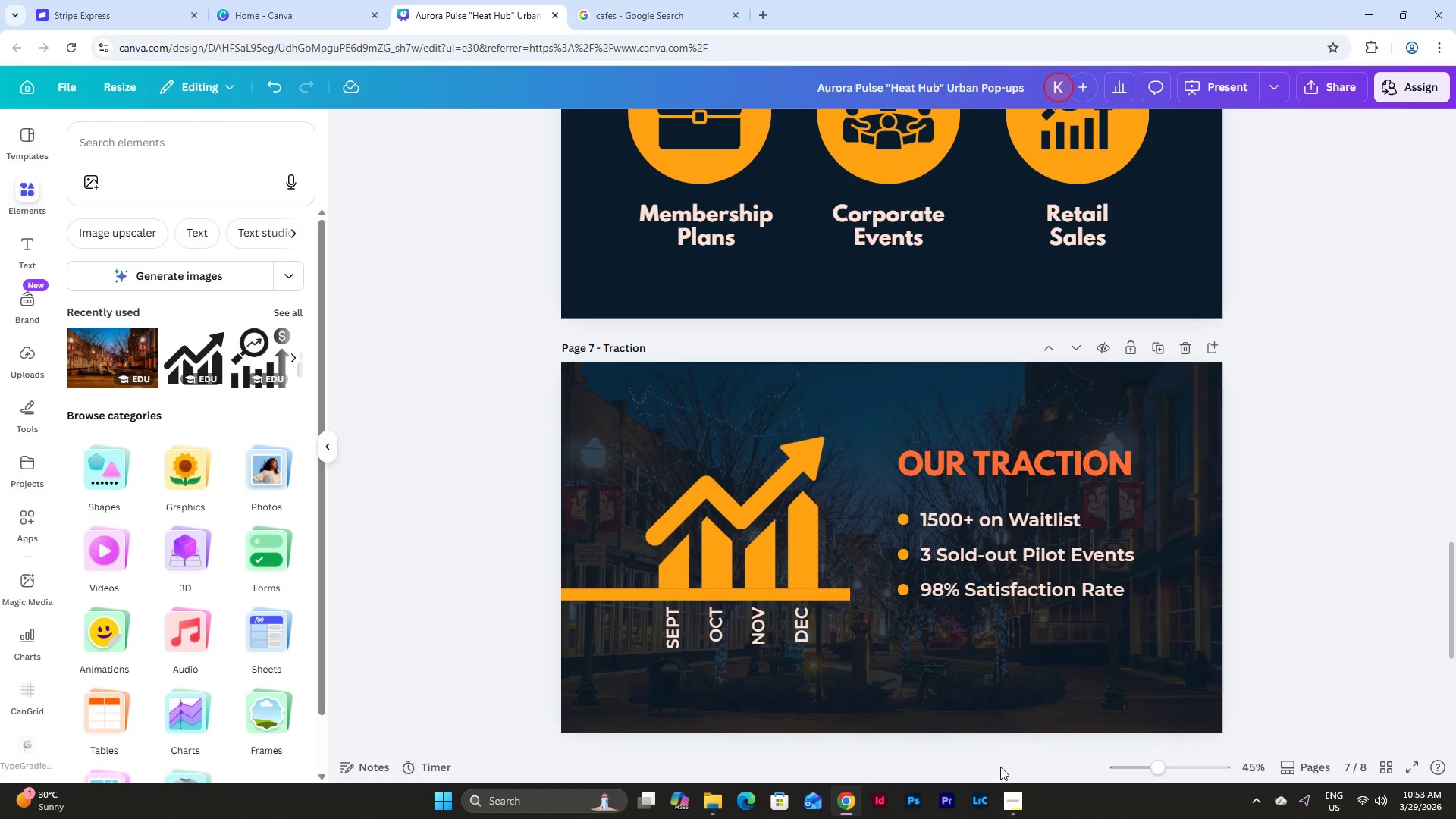 
left_click([1019, 802])